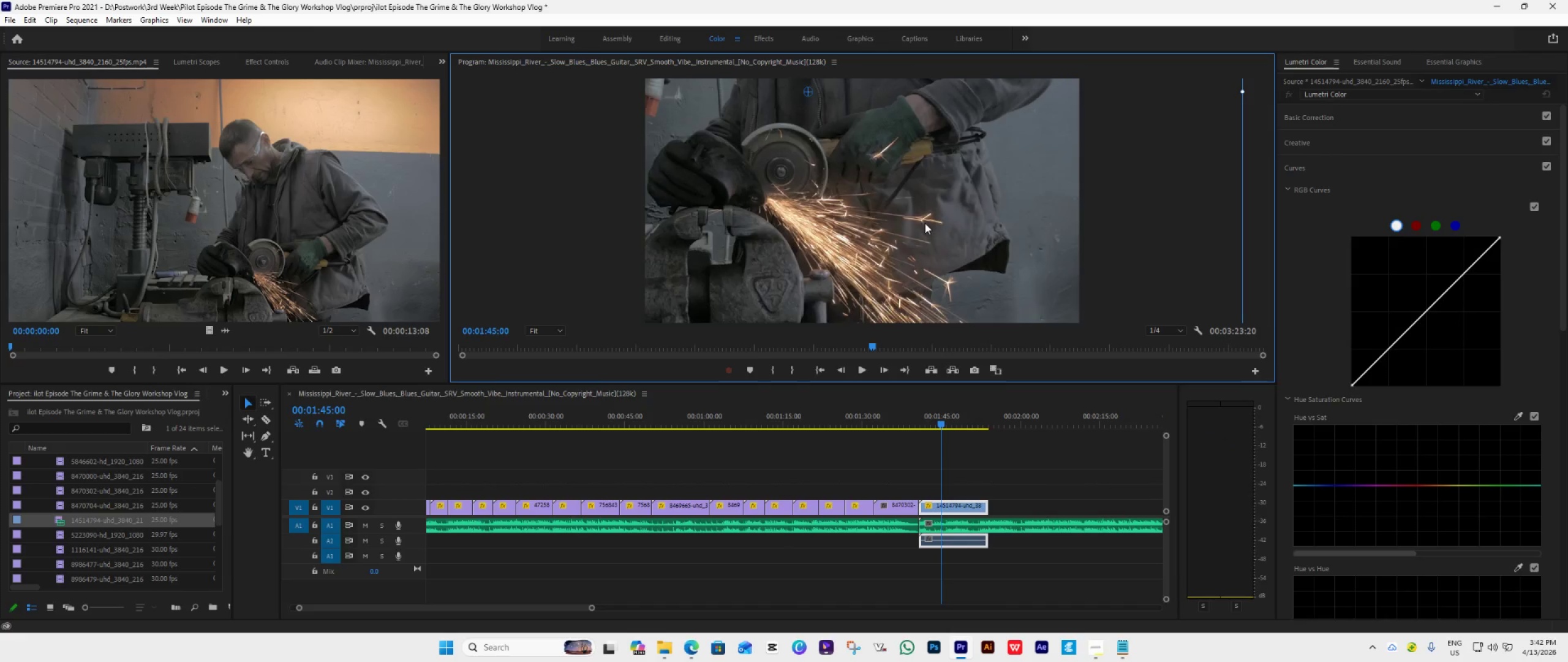 
left_click([925, 223])
 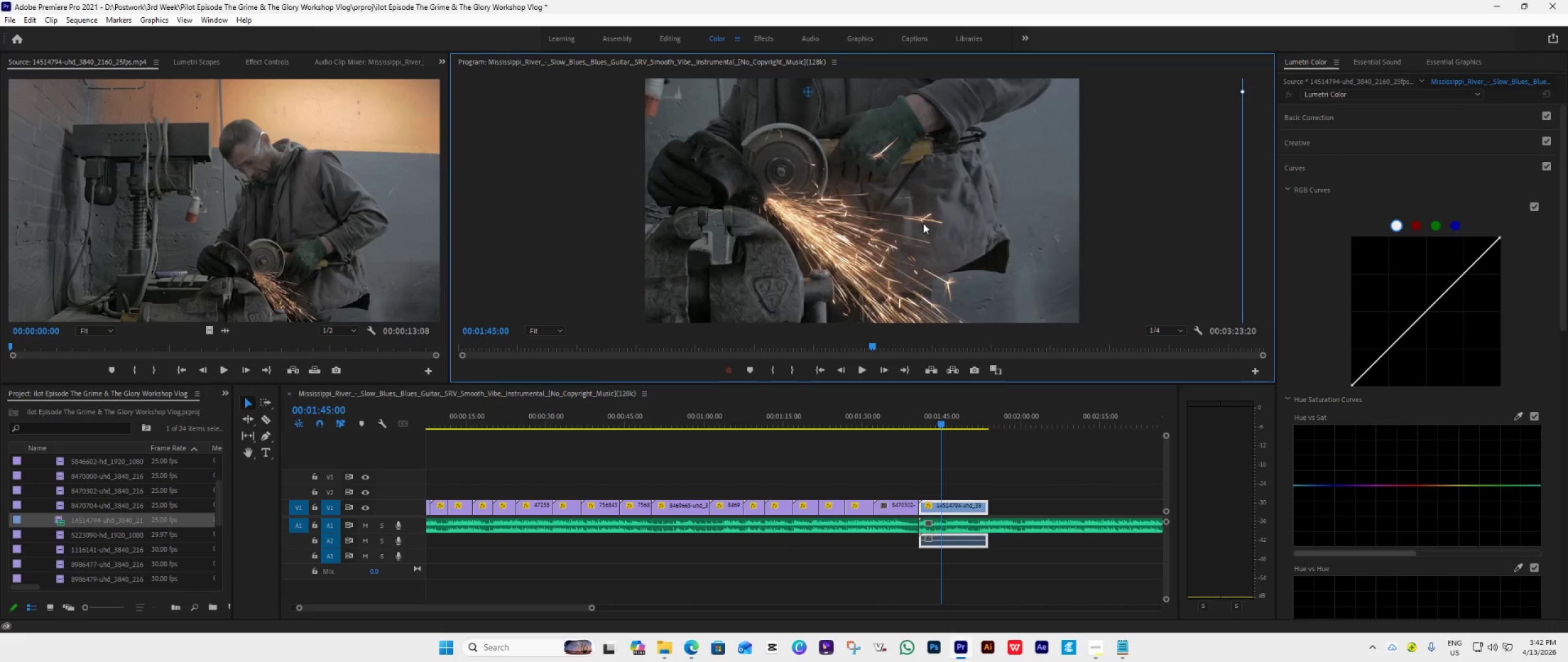 
left_click_drag(start_coordinate=[916, 223], to_coordinate=[1002, 230])
 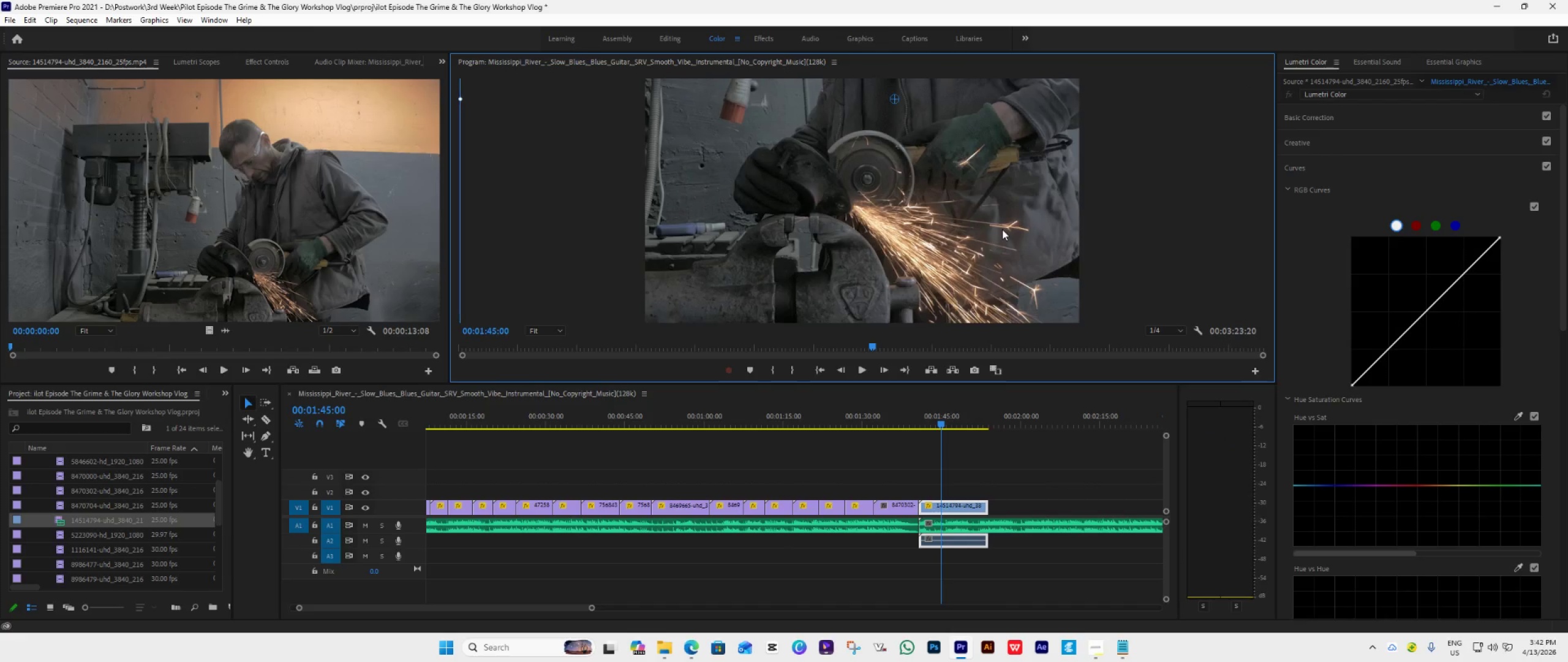 
key(Space)
 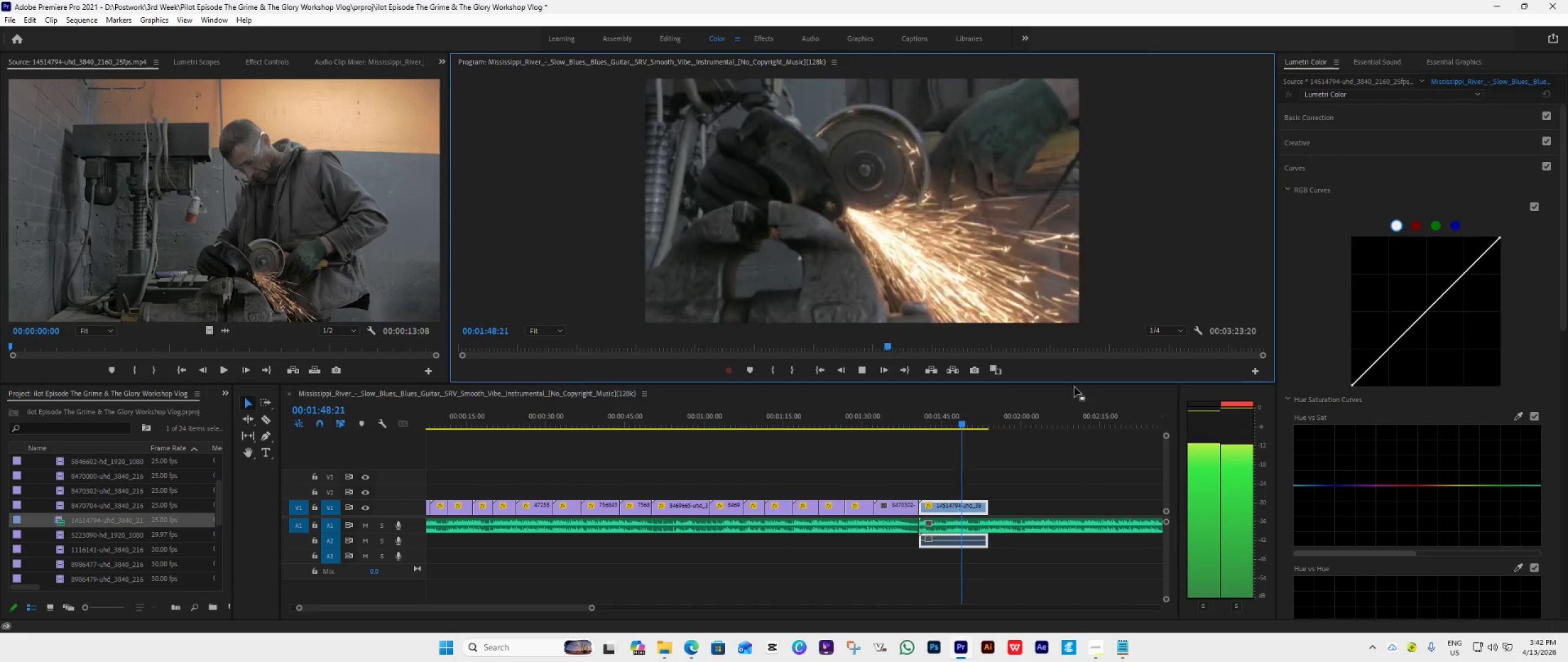 
wait(5.36)
 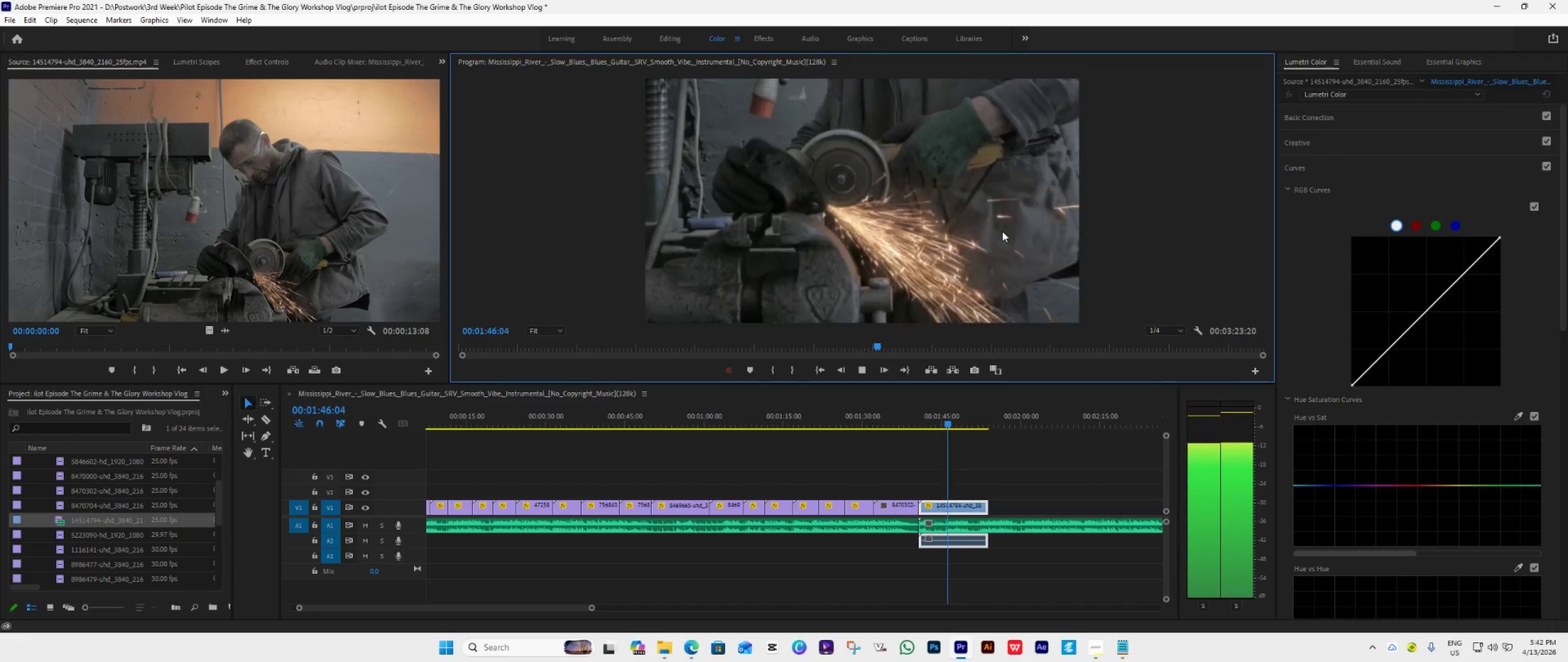 
key(Space)
 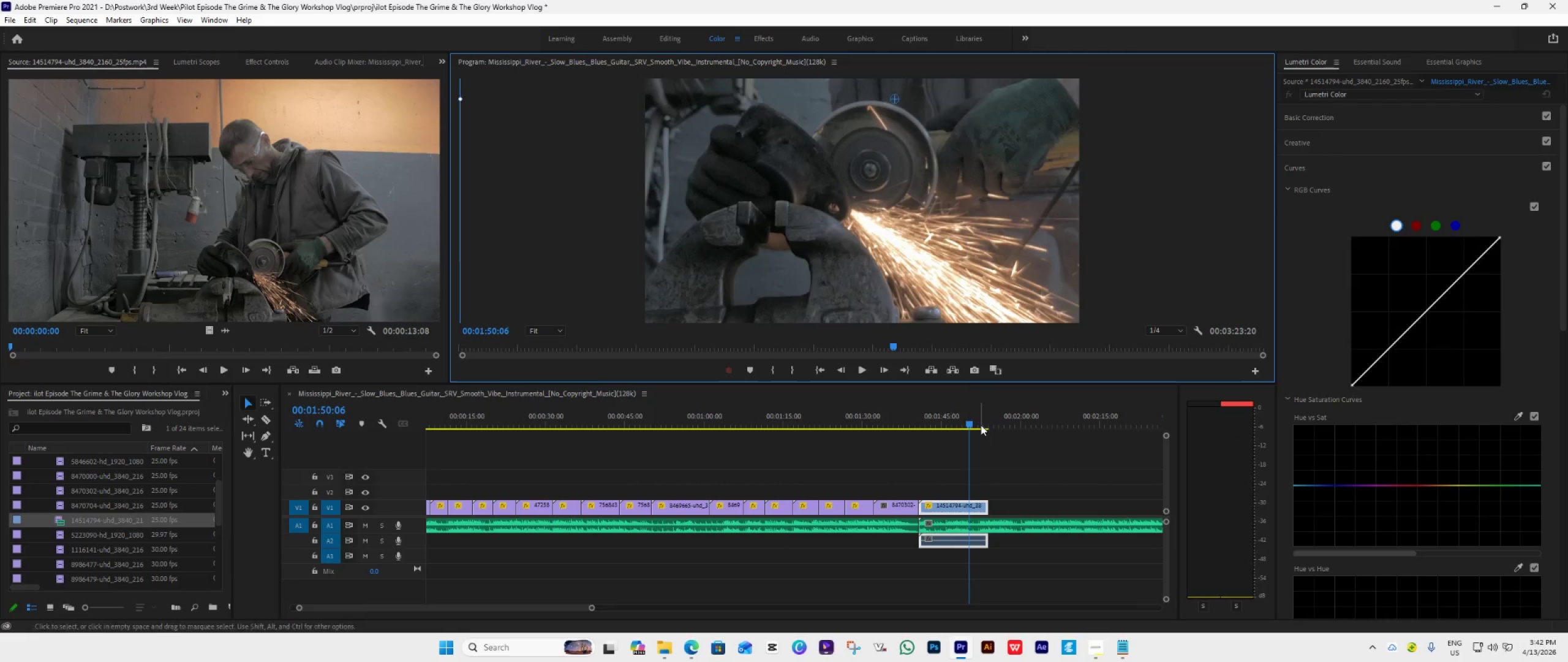 
left_click_drag(start_coordinate=[972, 420], to_coordinate=[916, 447])
 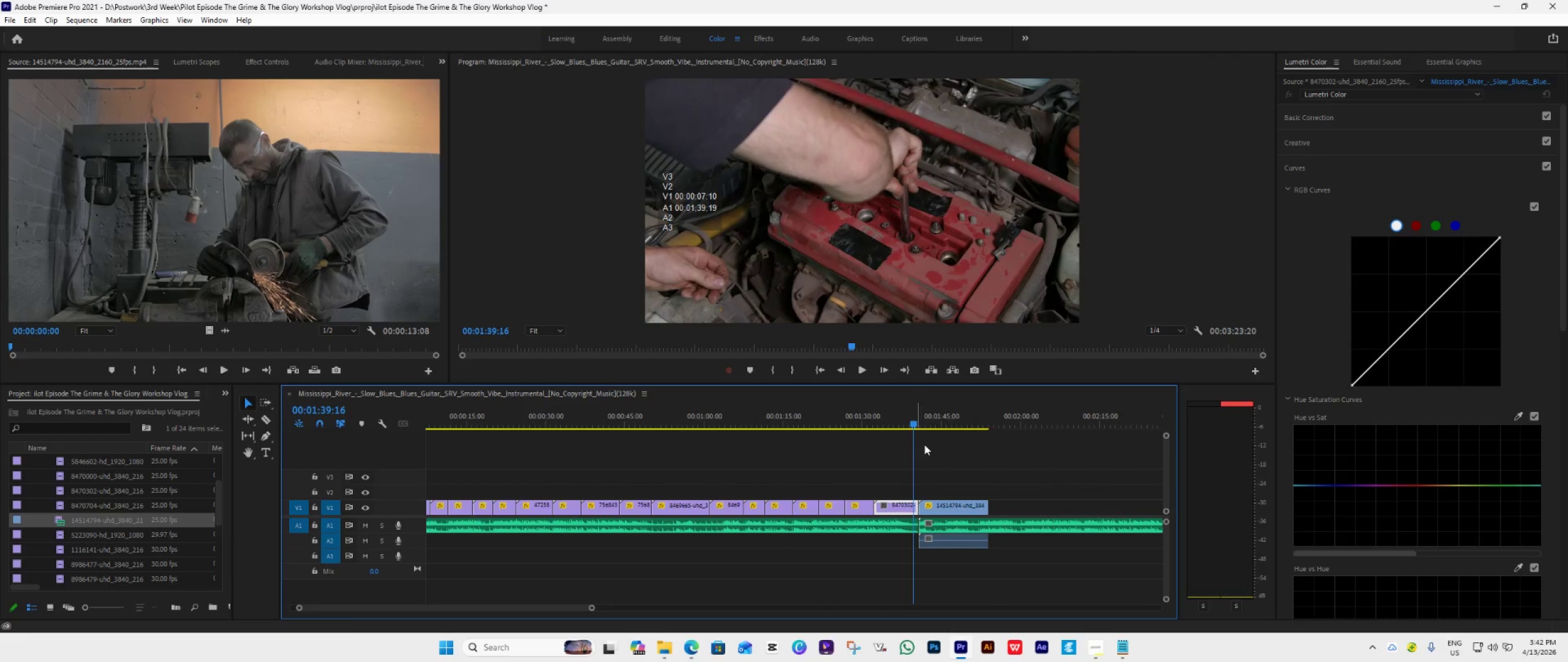 
key(Space)
 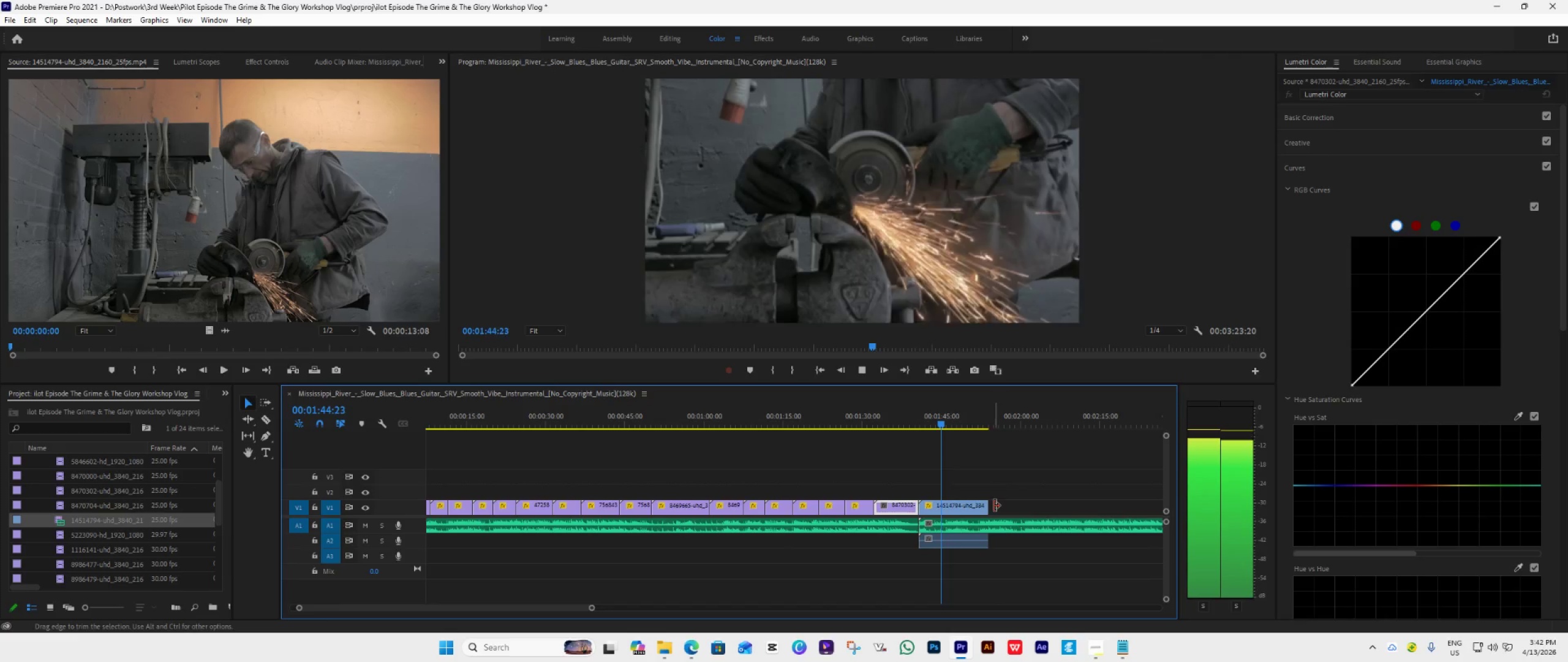 
wait(10.39)
 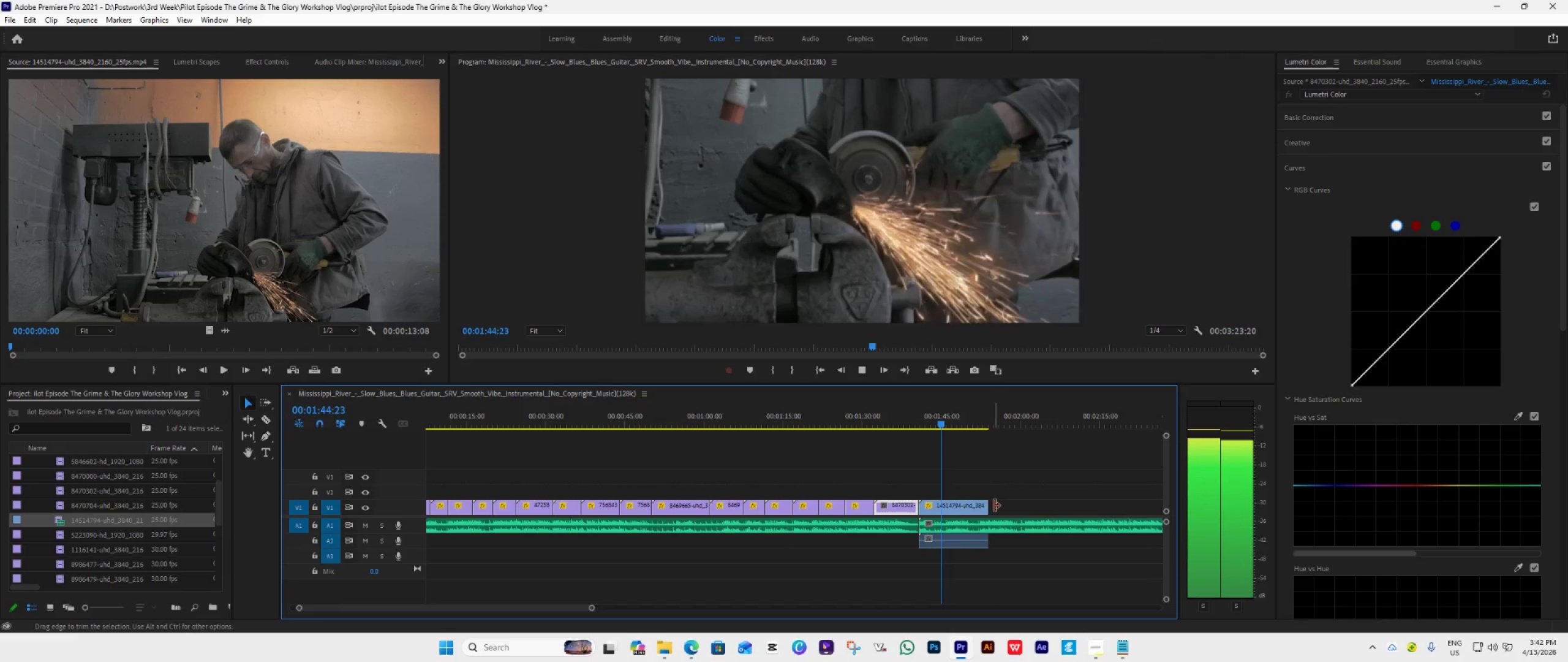 
key(Space)
 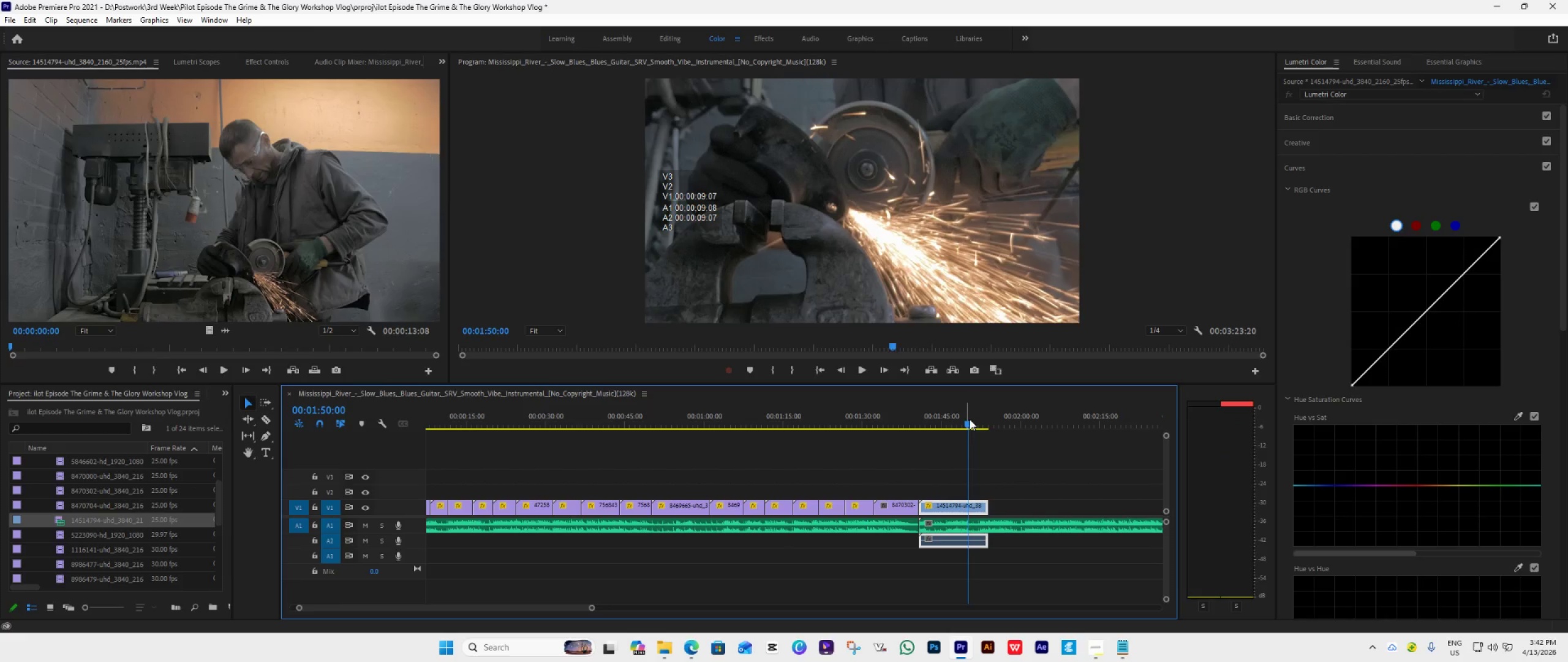 
left_click_drag(start_coordinate=[970, 419], to_coordinate=[962, 435])
 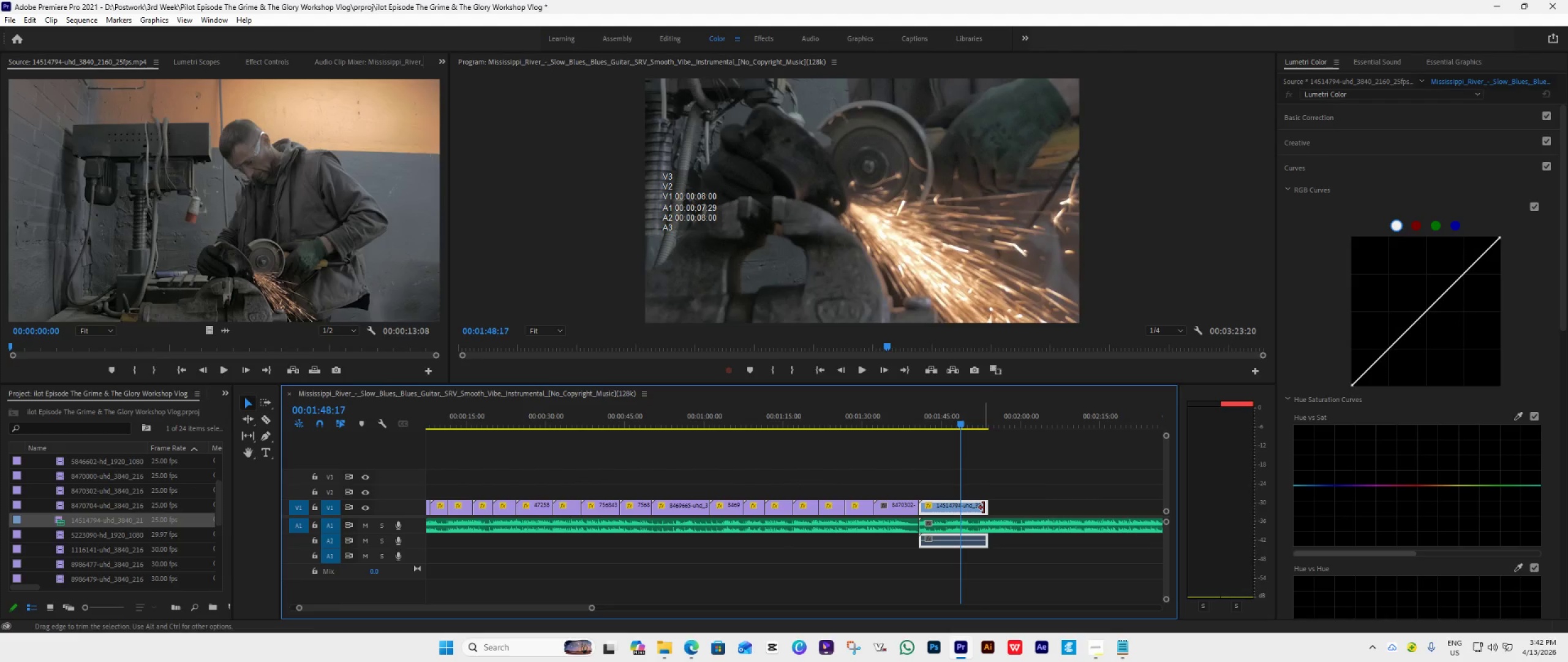 
left_click_drag(start_coordinate=[984, 508], to_coordinate=[955, 538])
 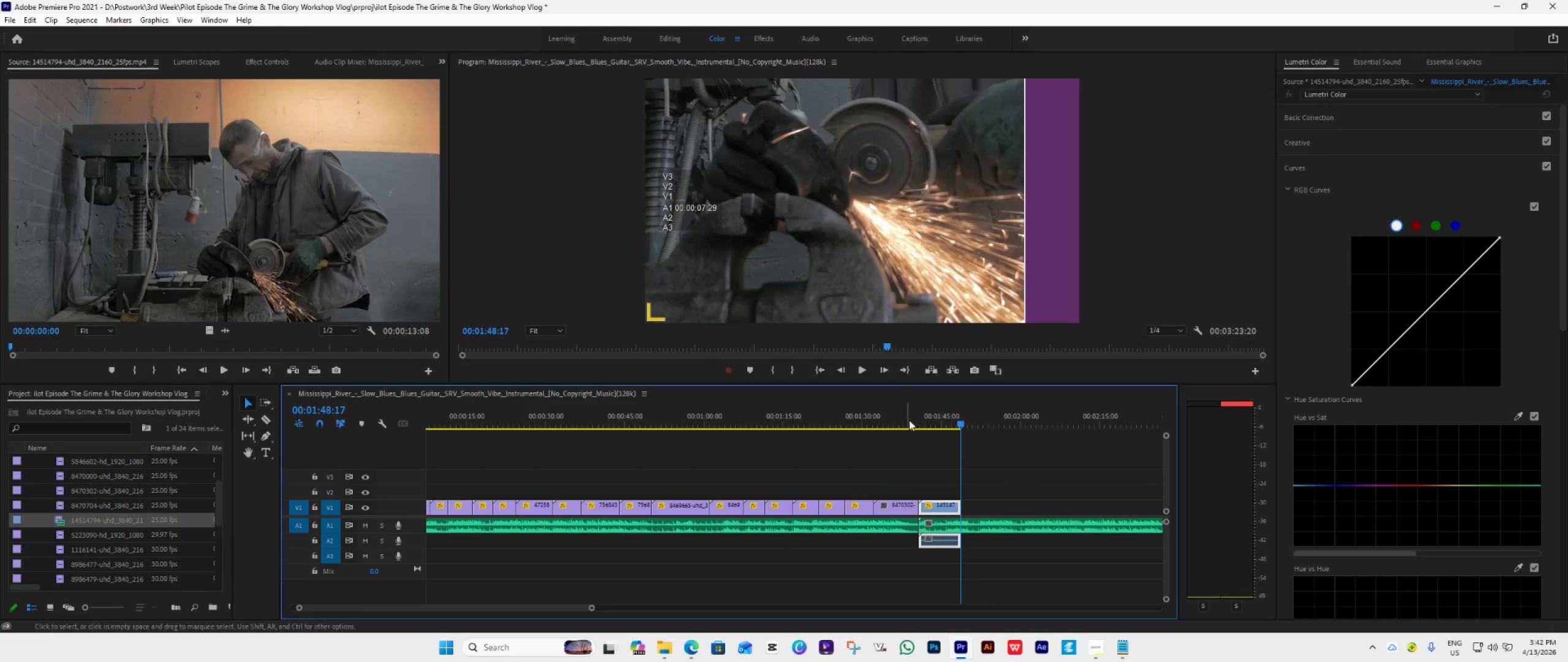 
left_click([914, 416])
 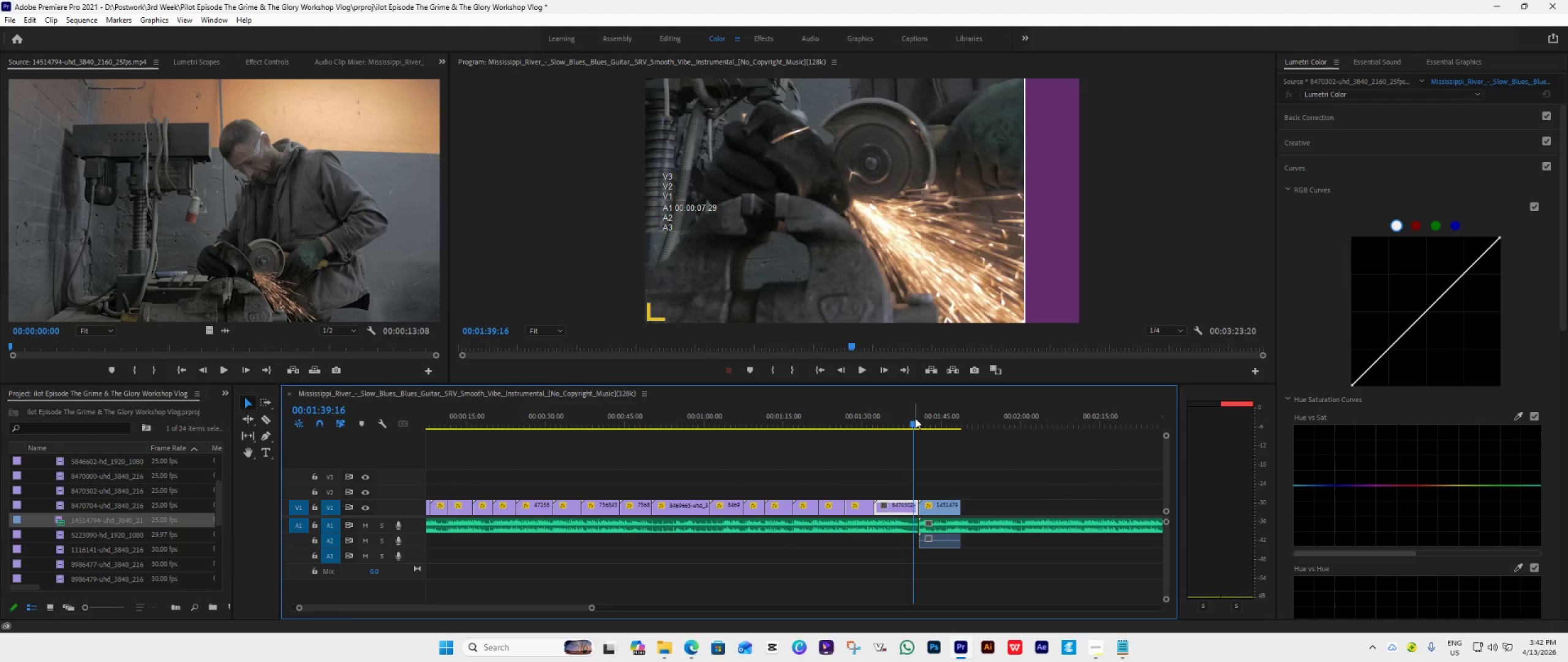 
key(Space)
 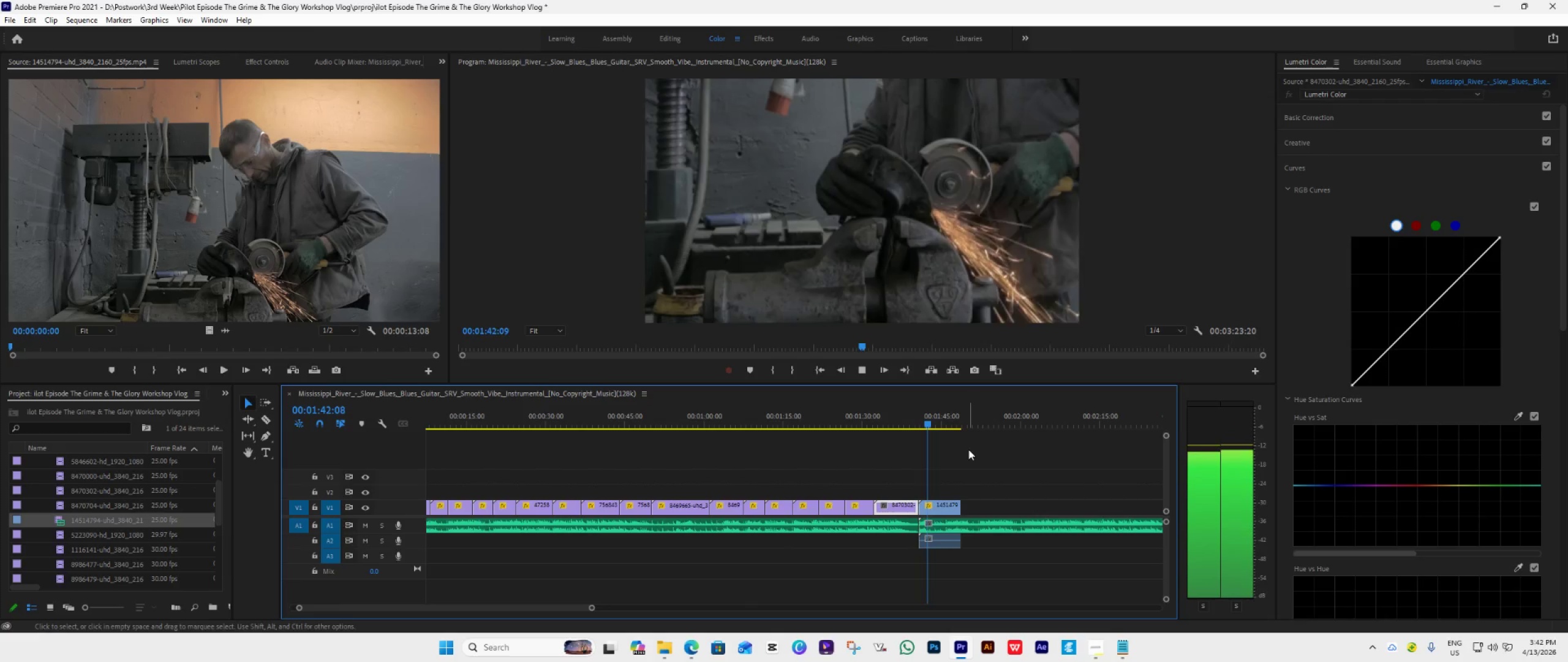 
wait(8.11)
 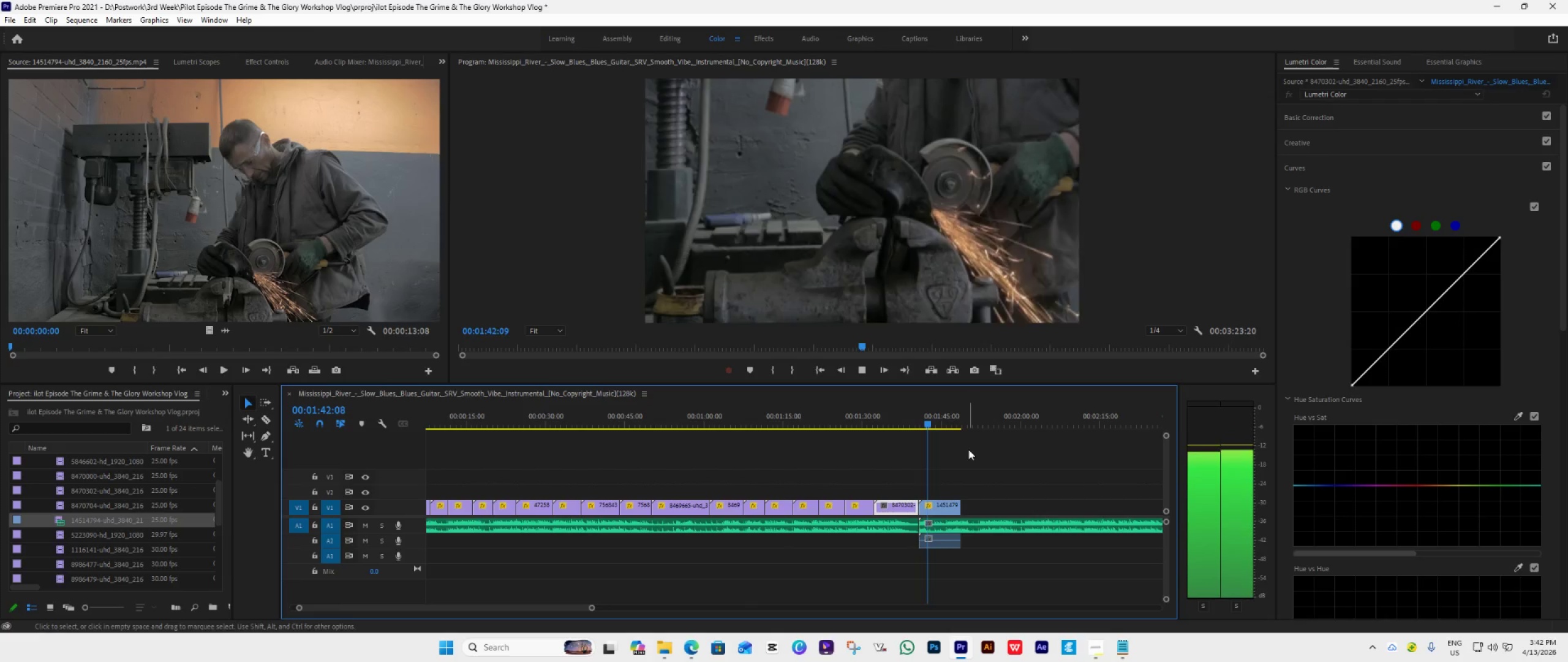 
key(Space)
 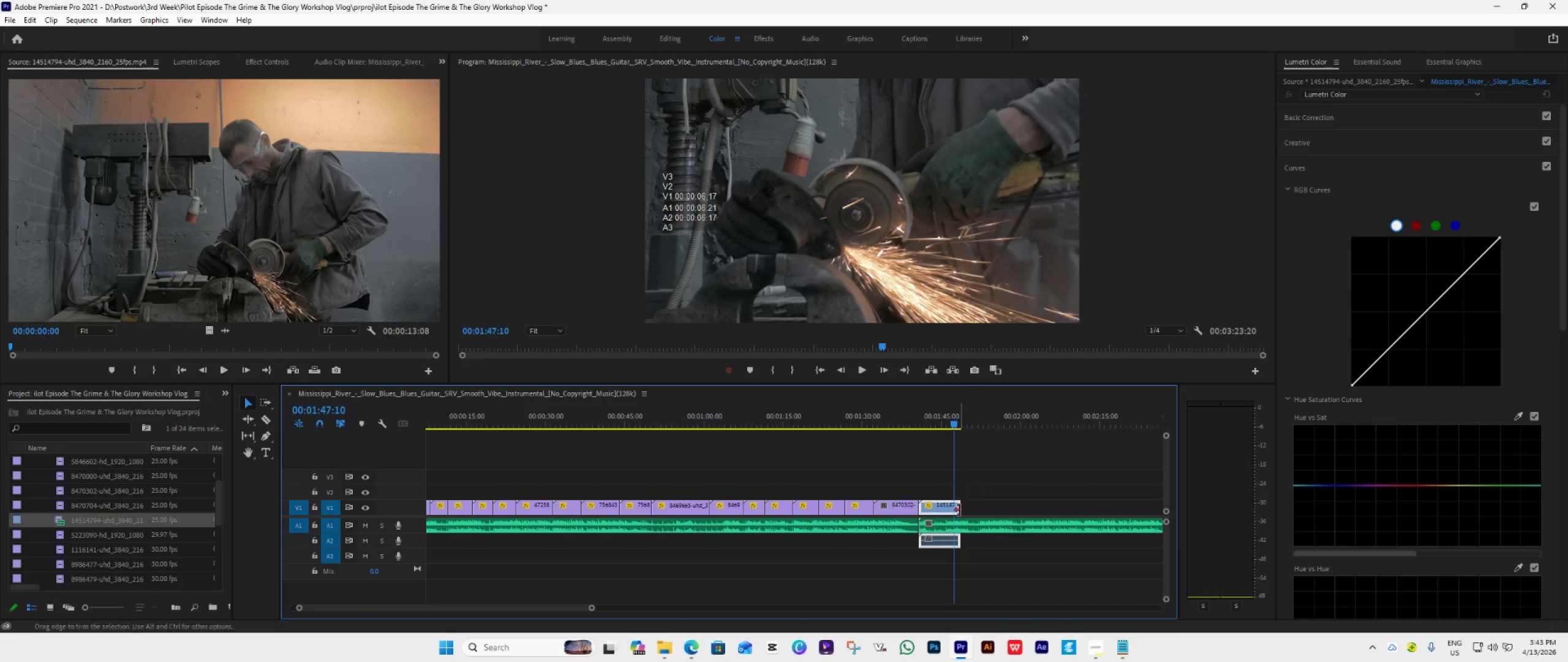 
left_click_drag(start_coordinate=[958, 510], to_coordinate=[943, 537])
 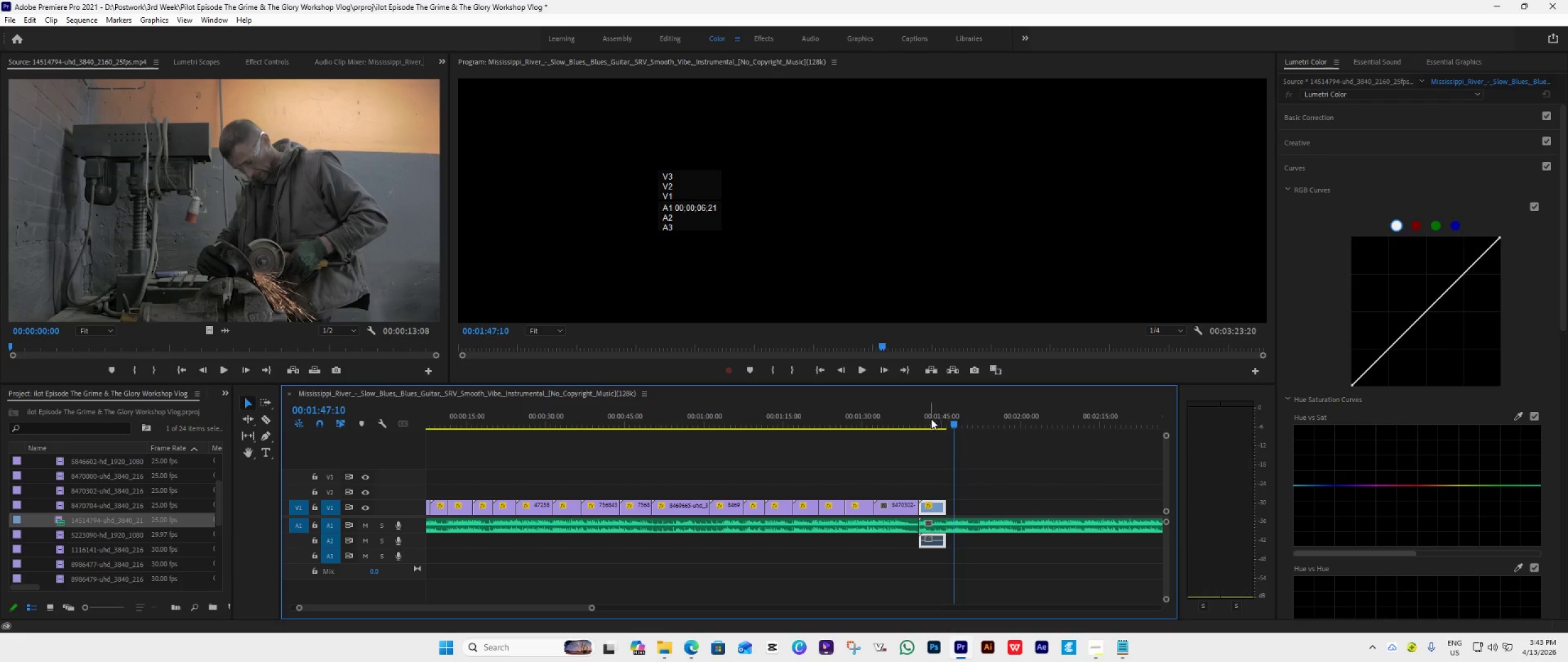 
left_click([922, 417])
 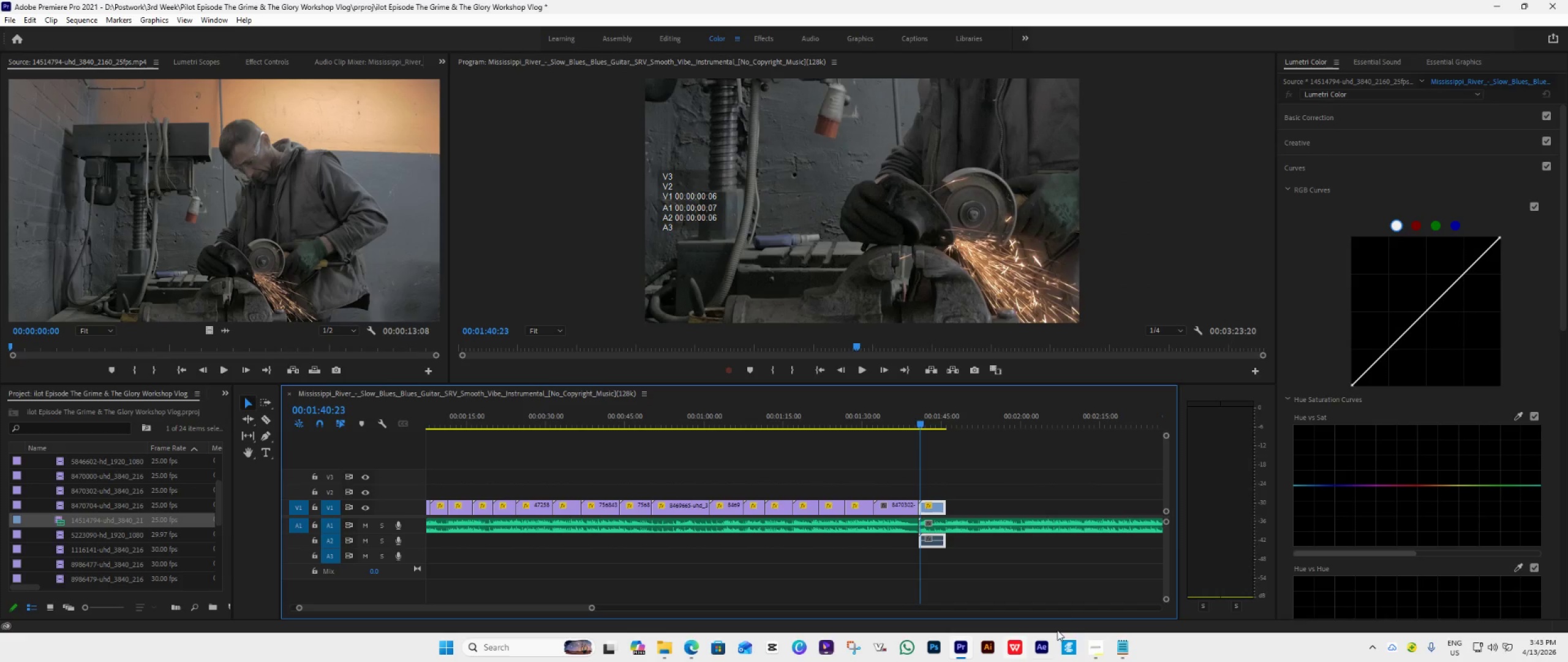 
left_click([1099, 648])